 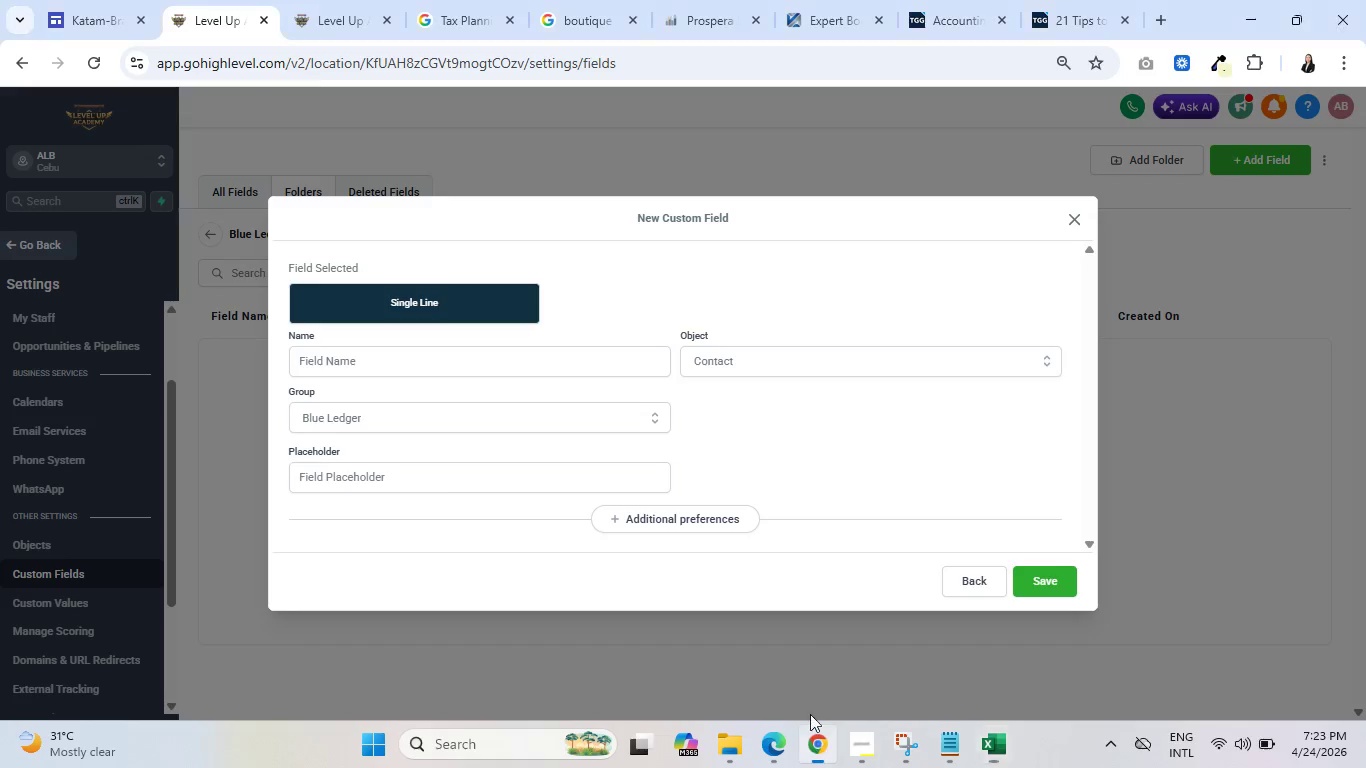 
left_click([416, 353])
 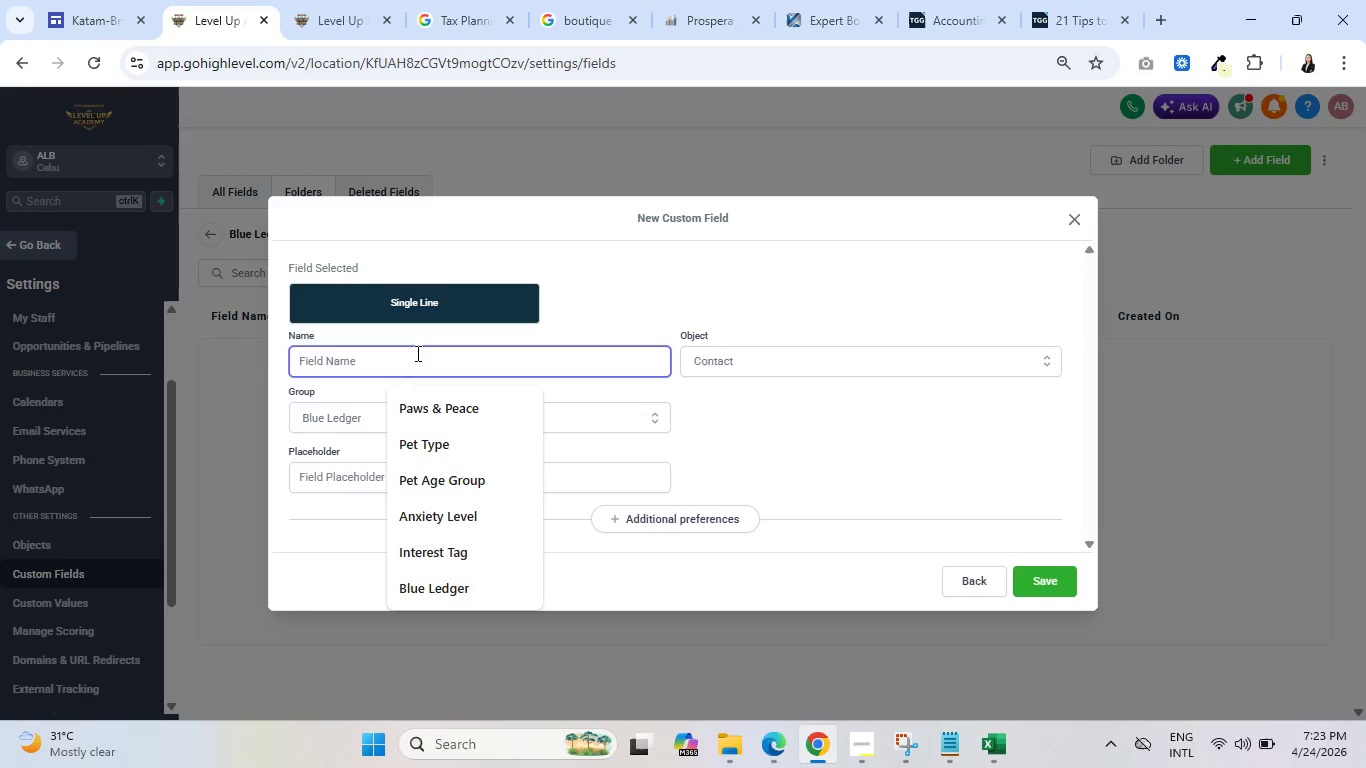 
type(Accounting Software)
 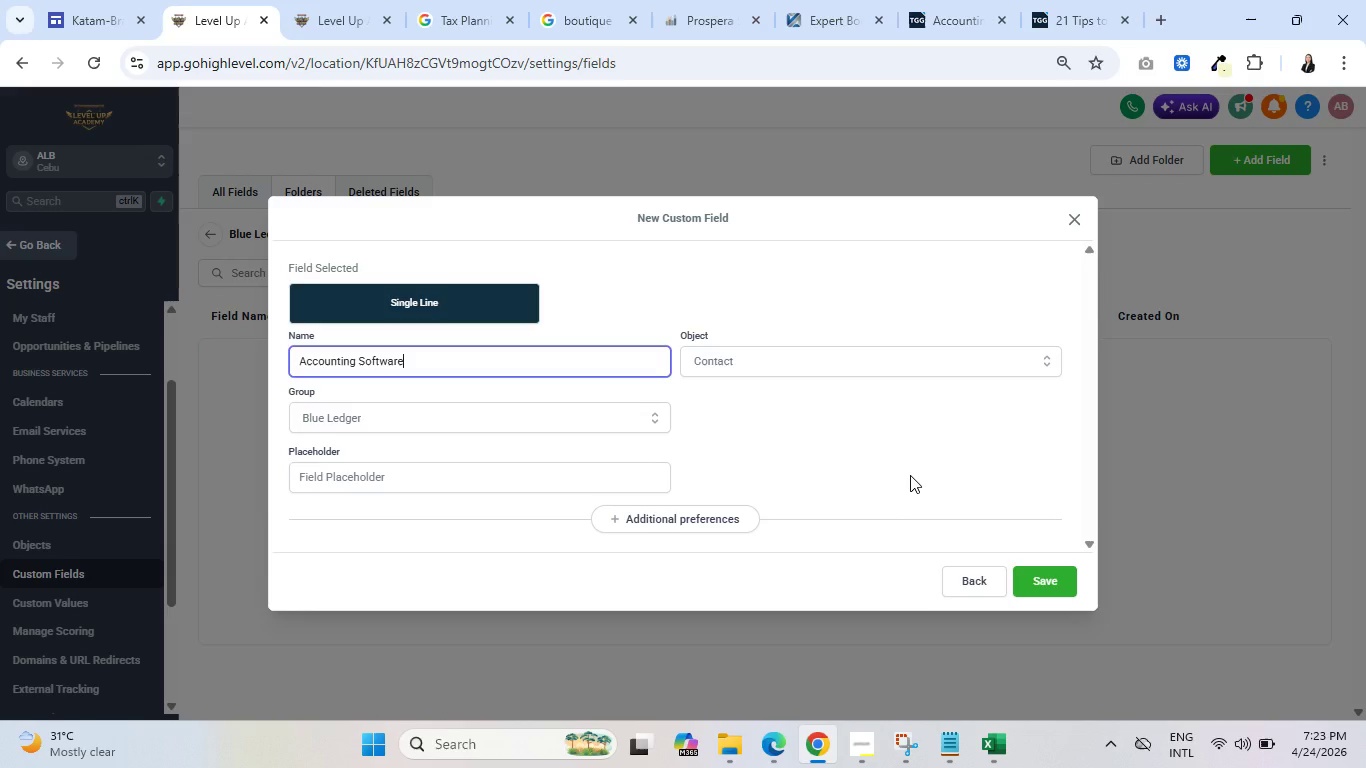 
wait(5.69)
 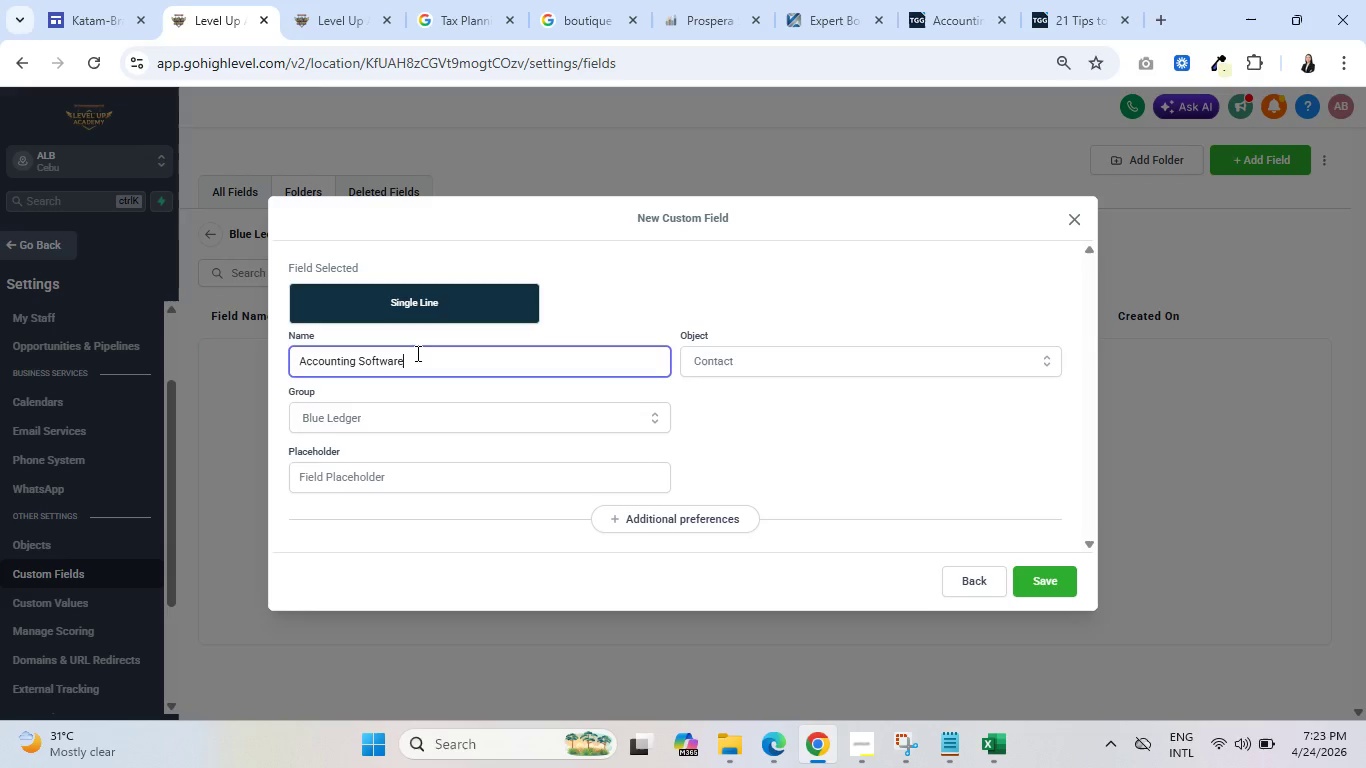 
left_click([1044, 579])
 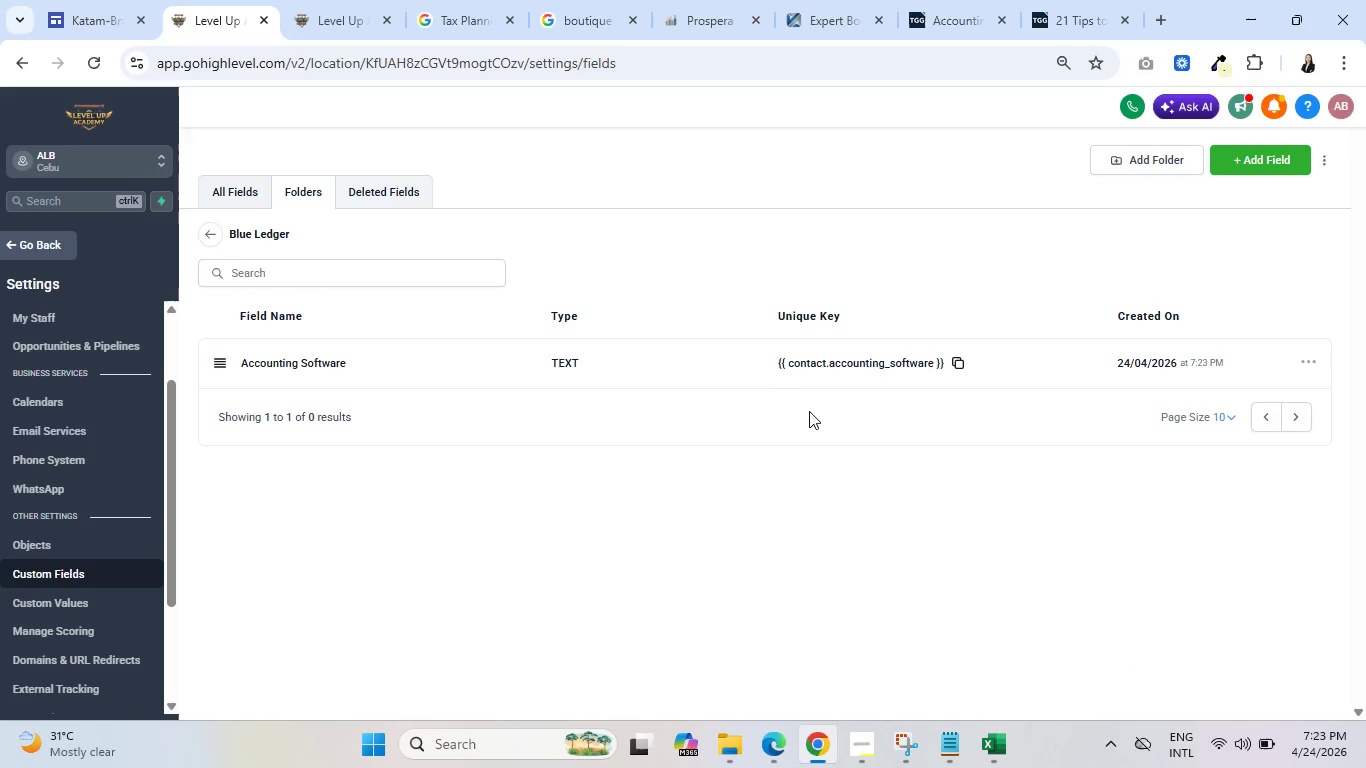 
wait(21.34)
 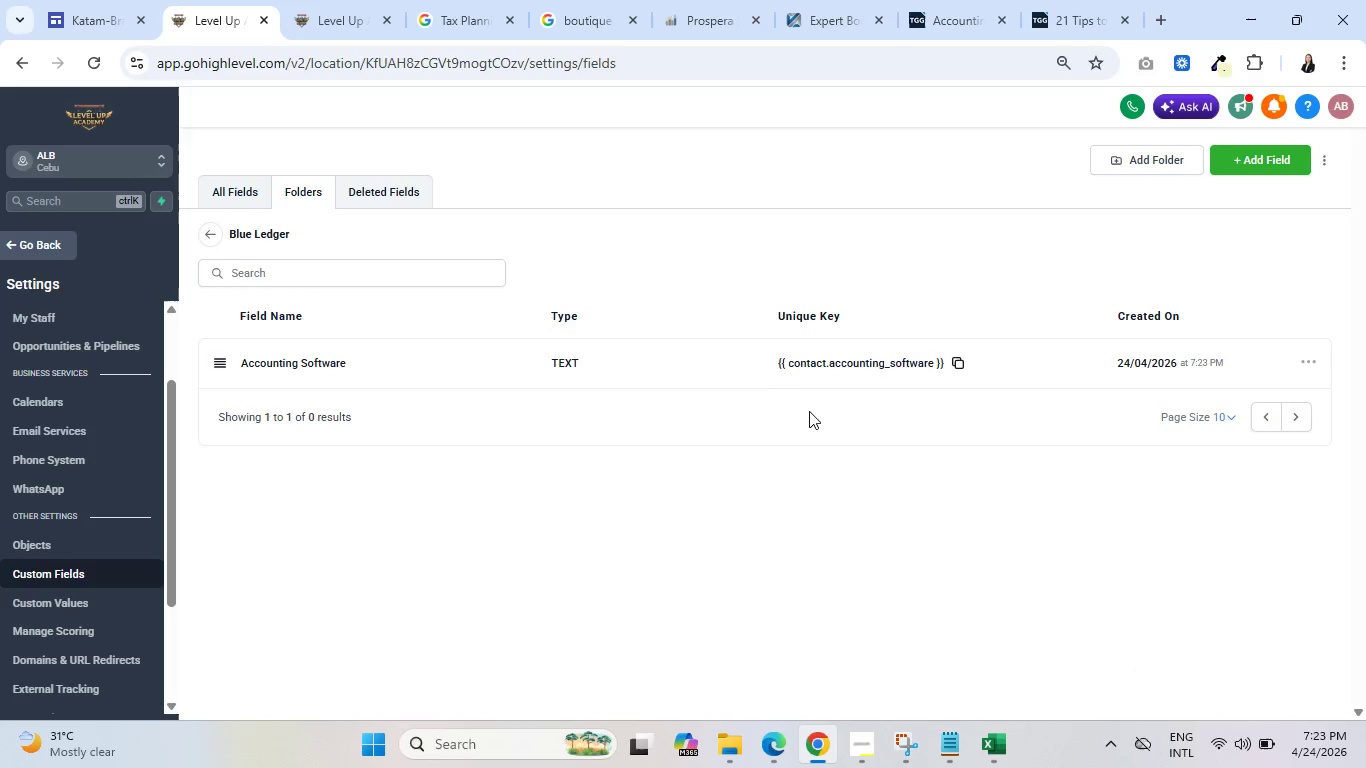 
left_click([1013, 746])
 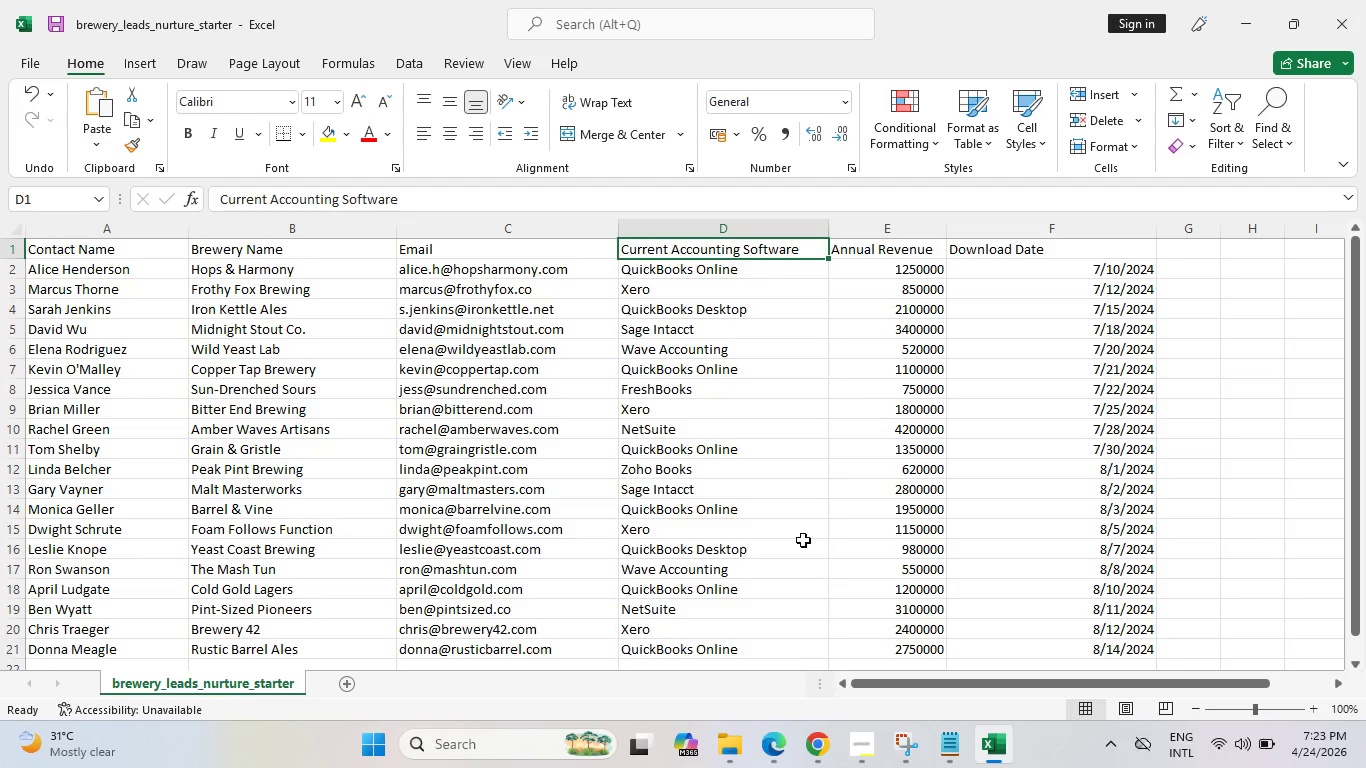 
left_click([814, 752])
 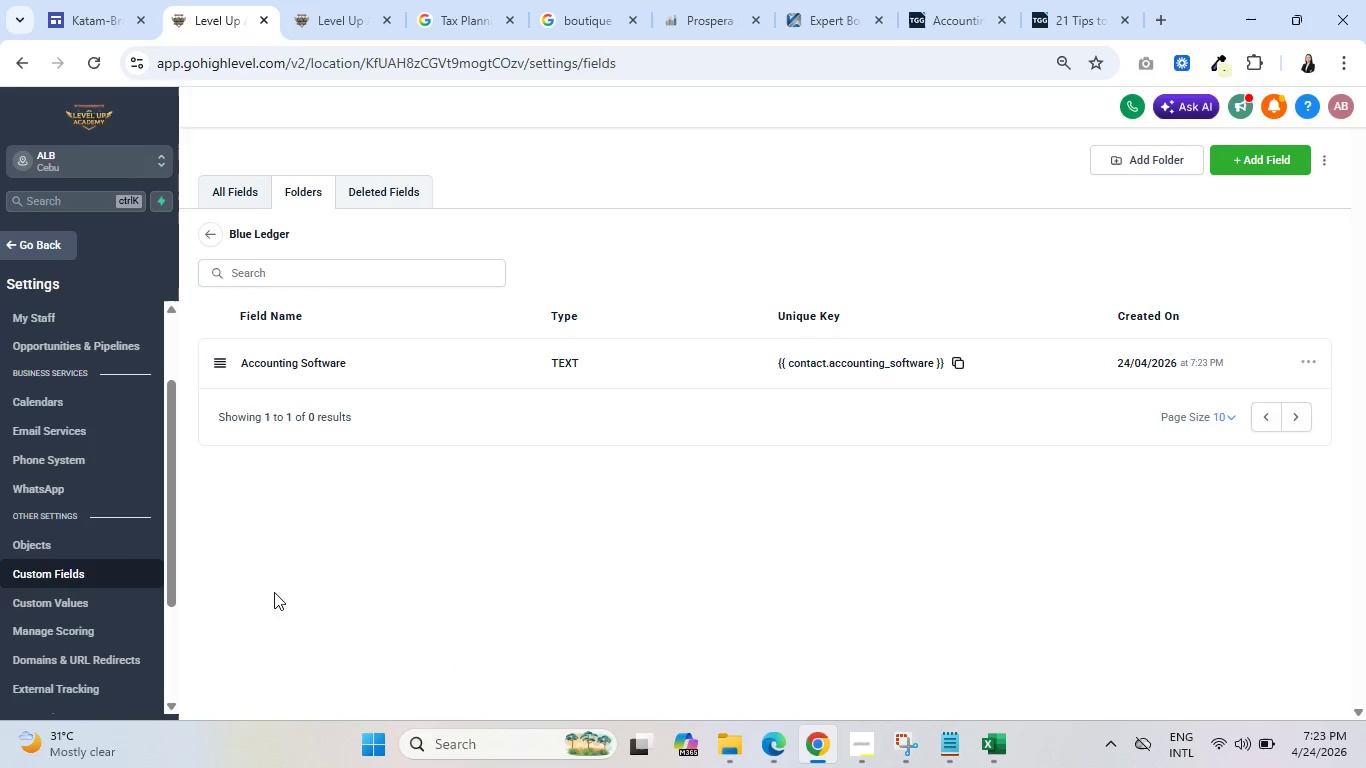 
left_click([1283, 163])
 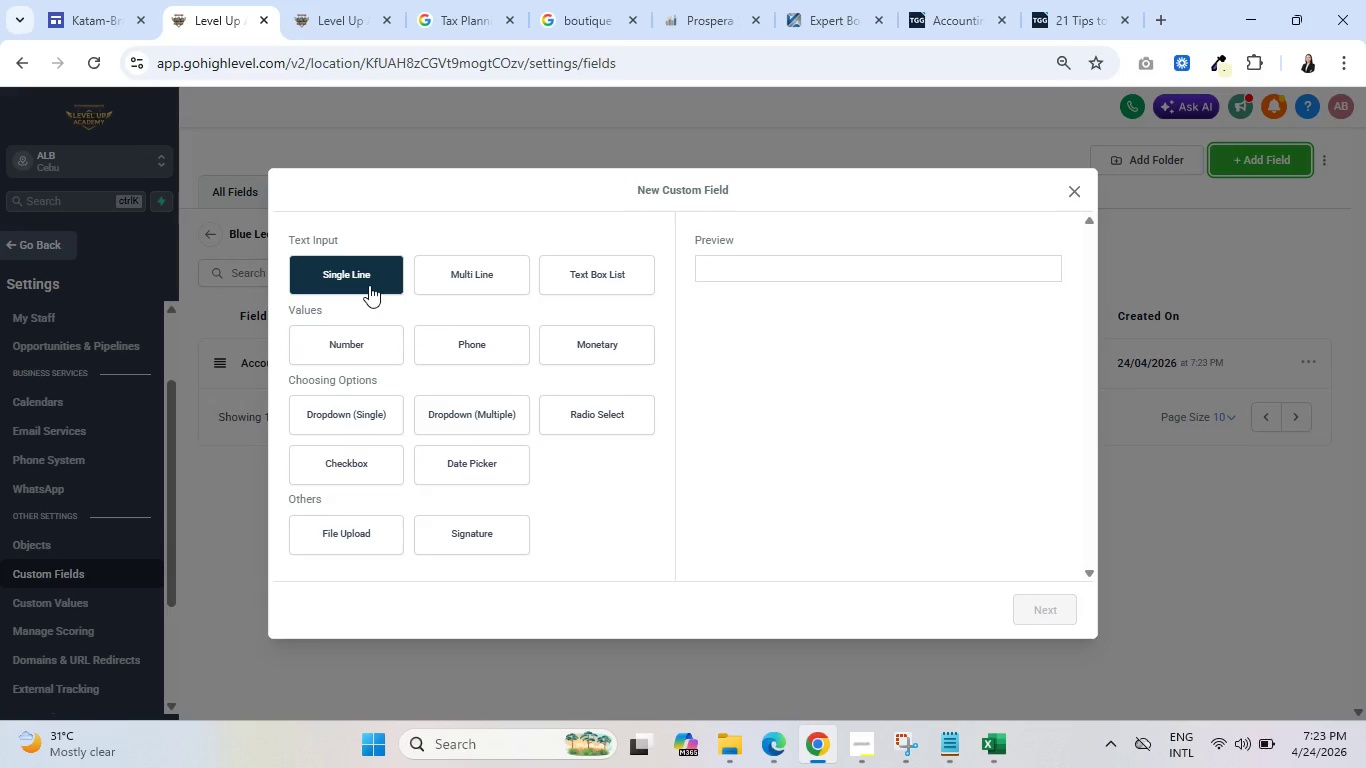 
left_click([368, 282])
 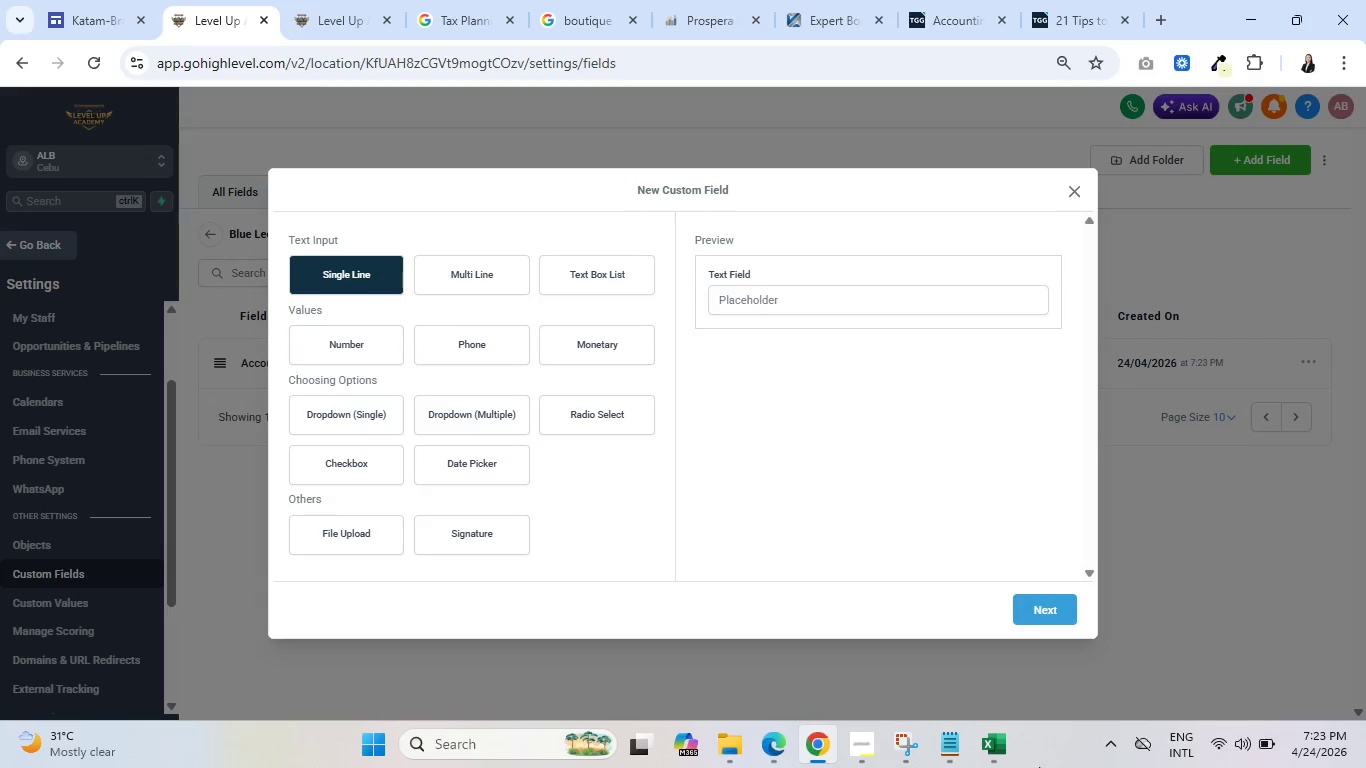 
left_click([1011, 752])
 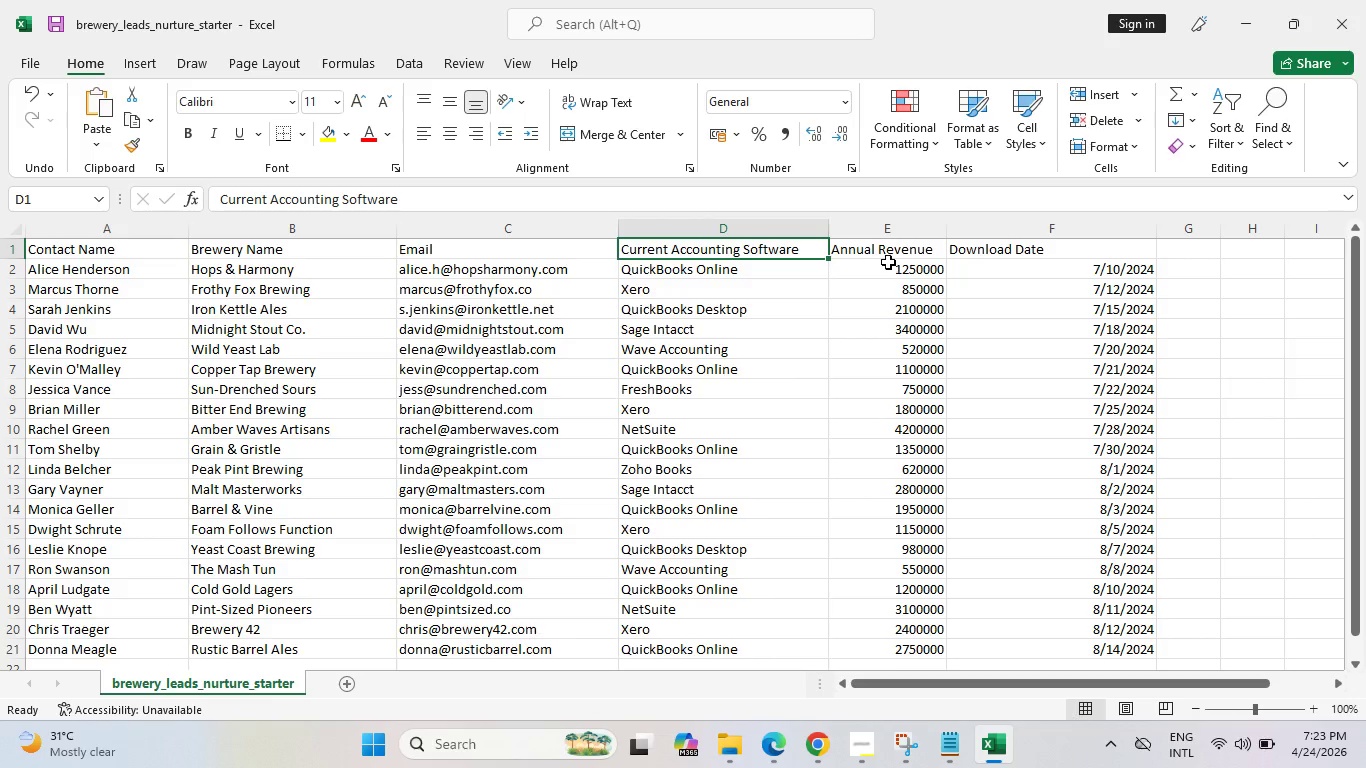 
left_click([888, 262])
 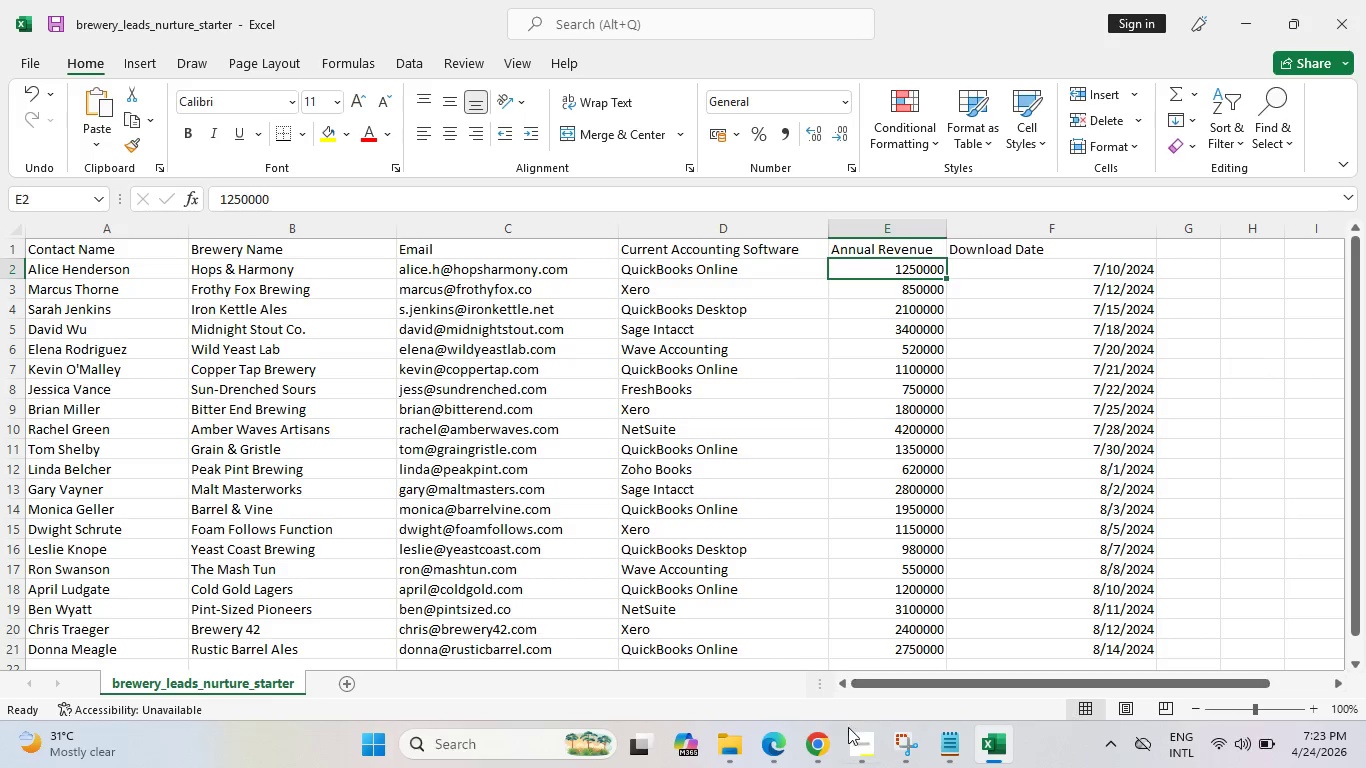 
left_click([826, 749])
 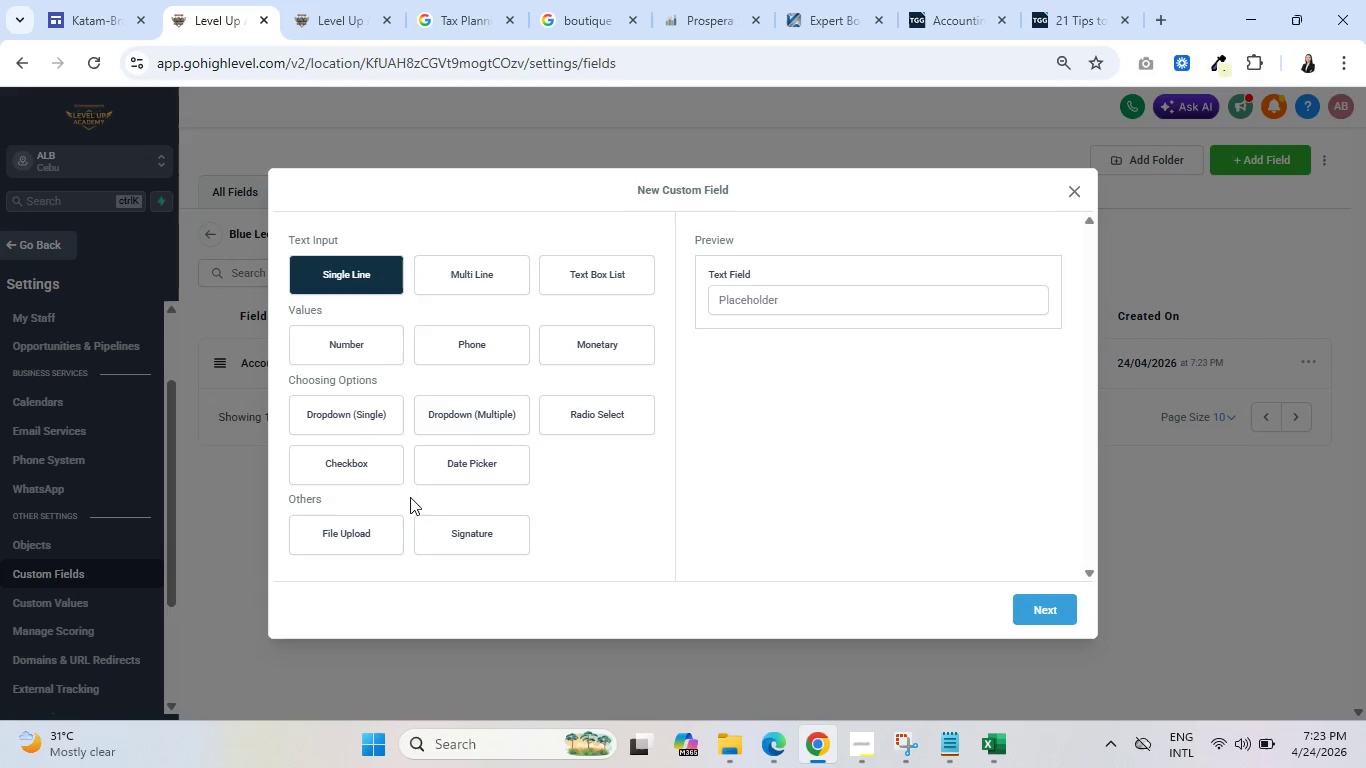 
left_click([379, 351])
 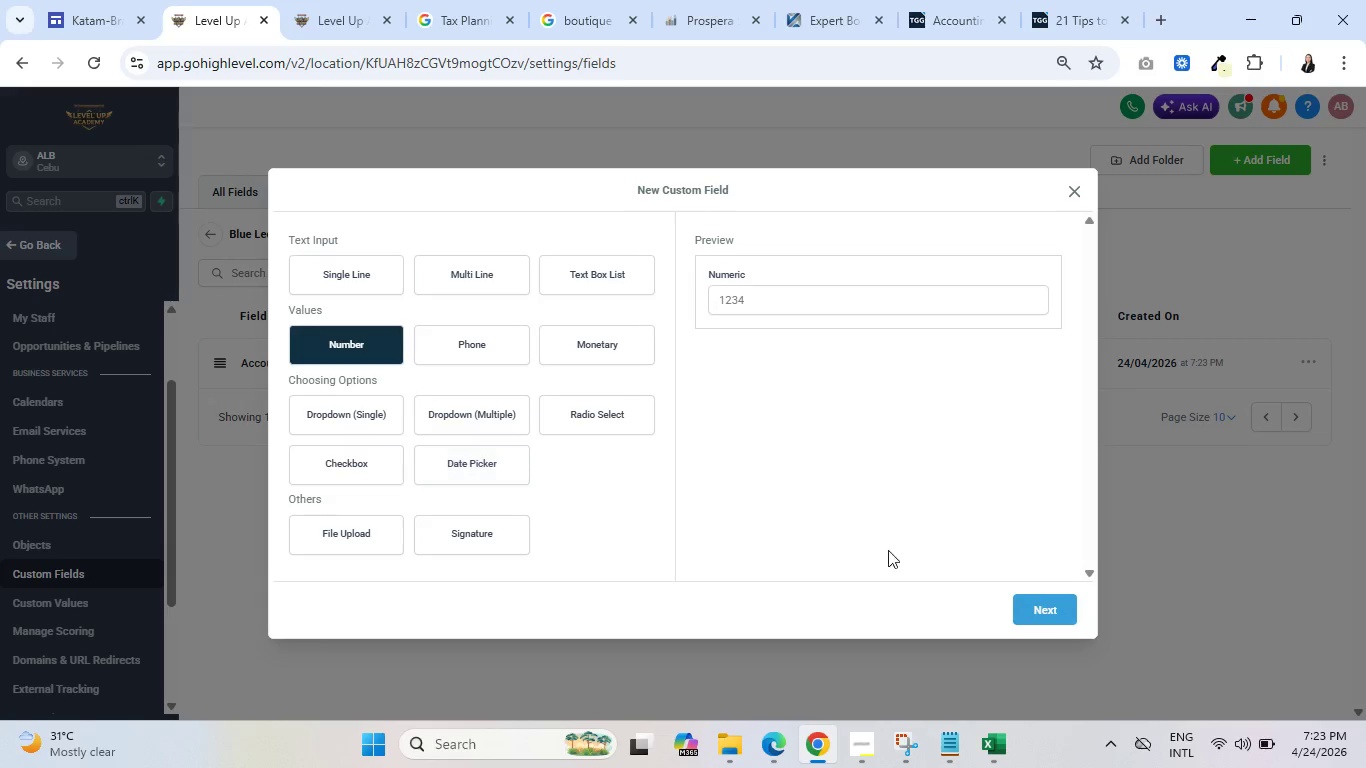 
left_click([1032, 606])
 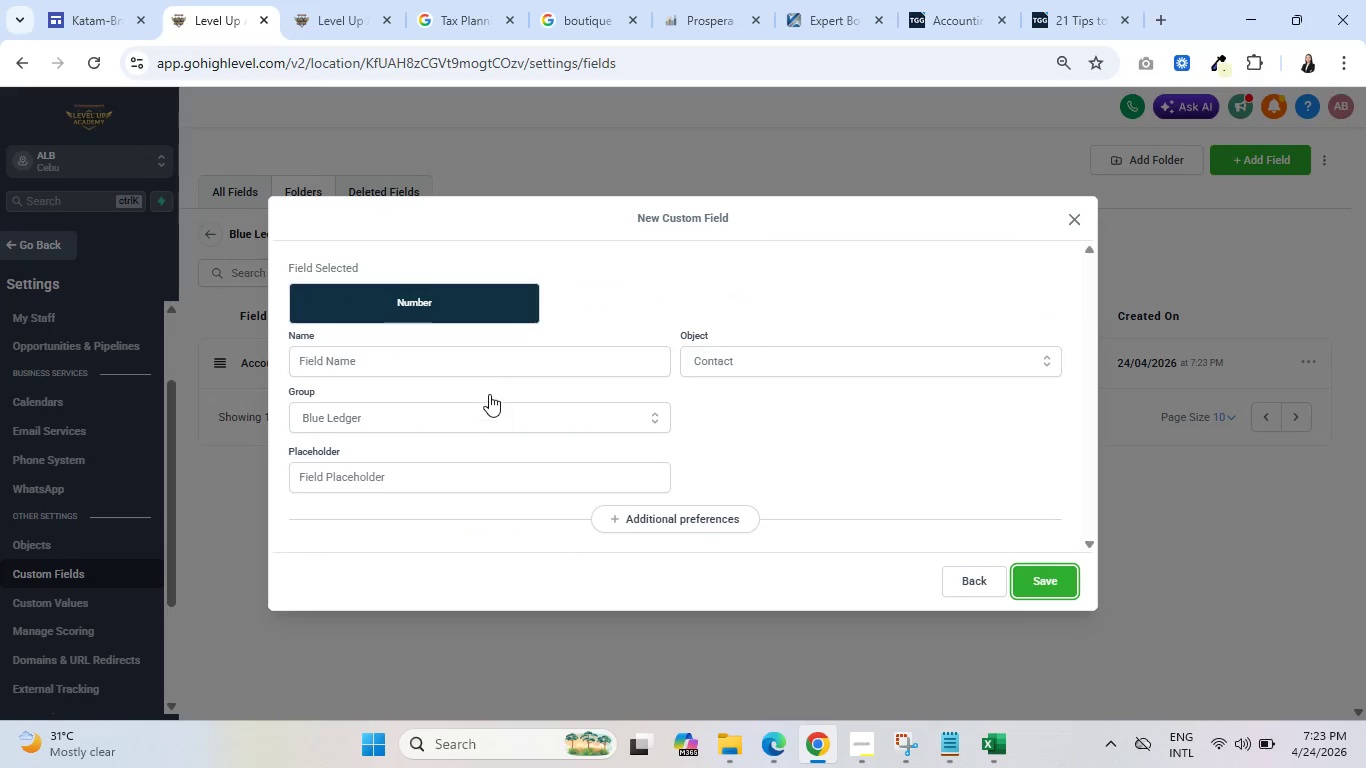 
left_click([488, 365])
 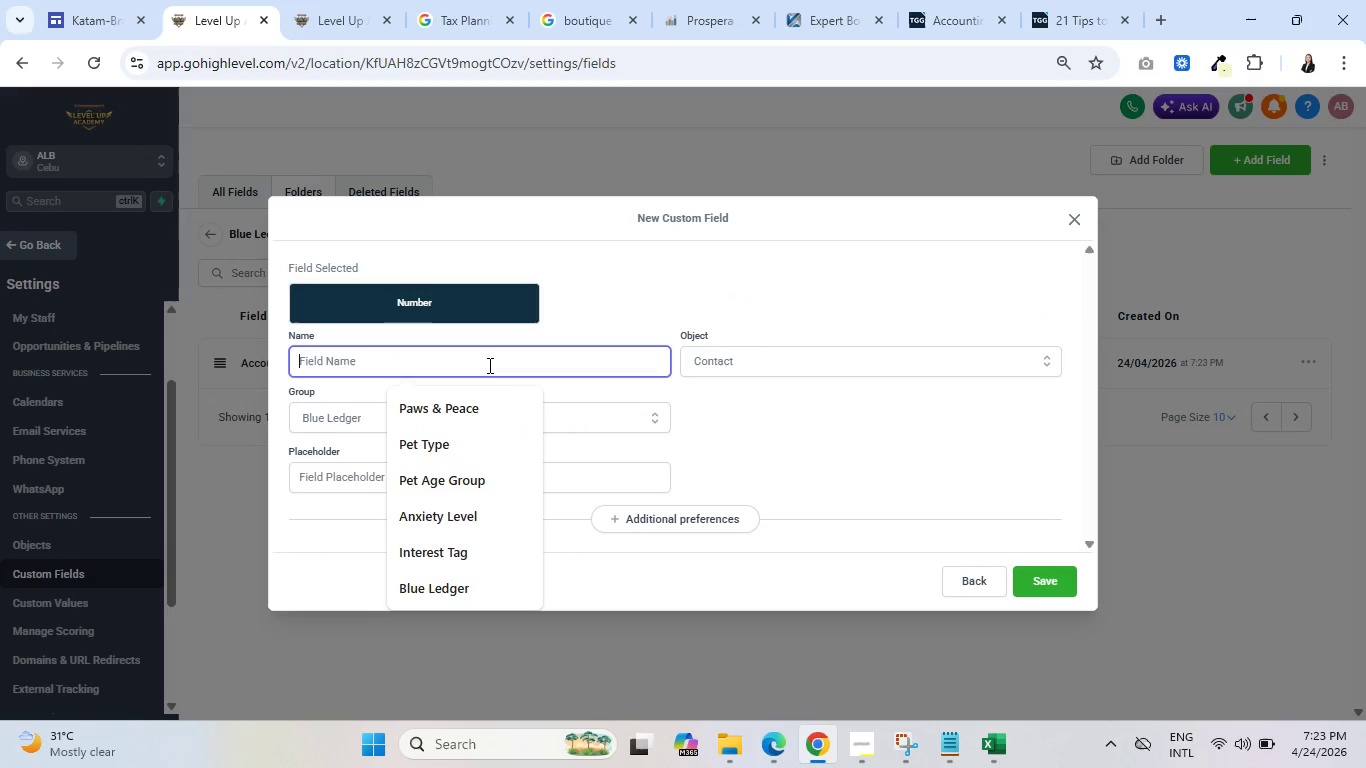 
type(Annual Revenue)
 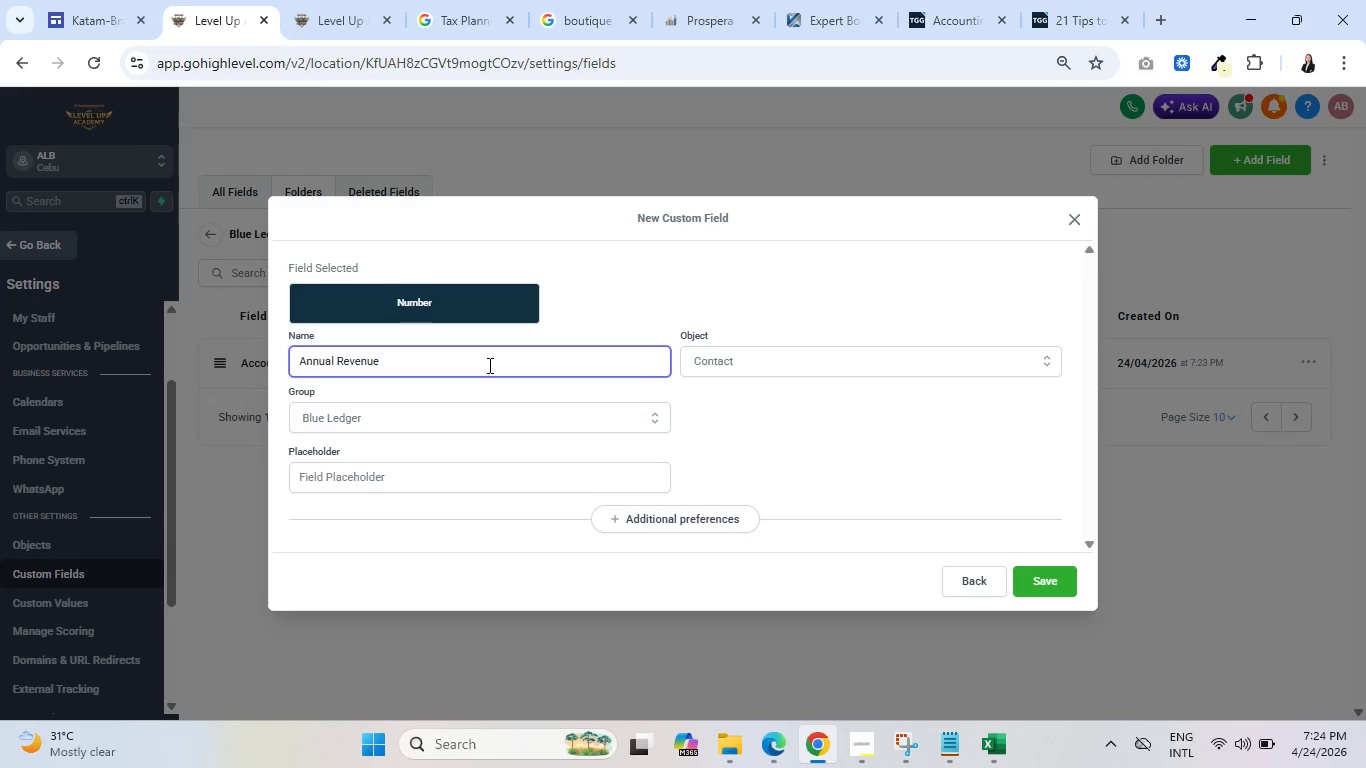 
left_click([1051, 582])
 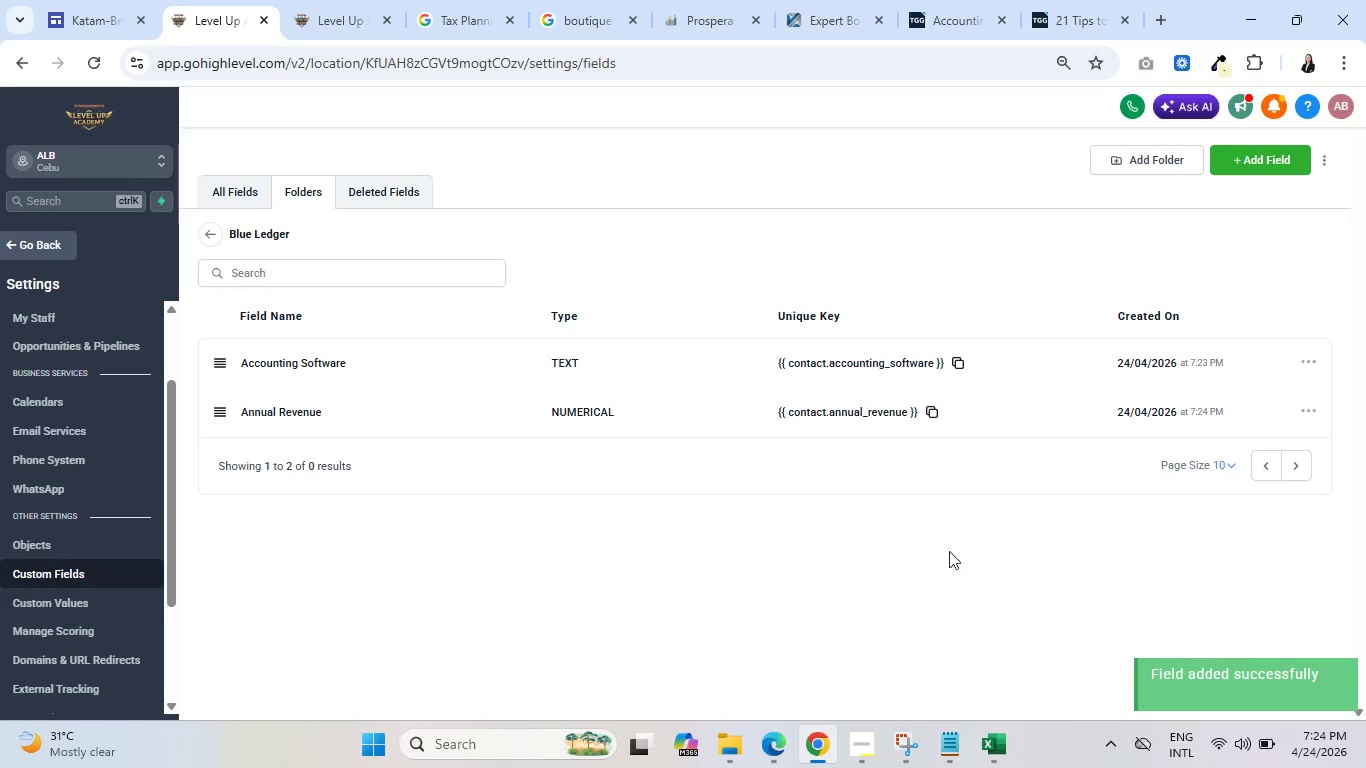 
left_click([873, 739])
 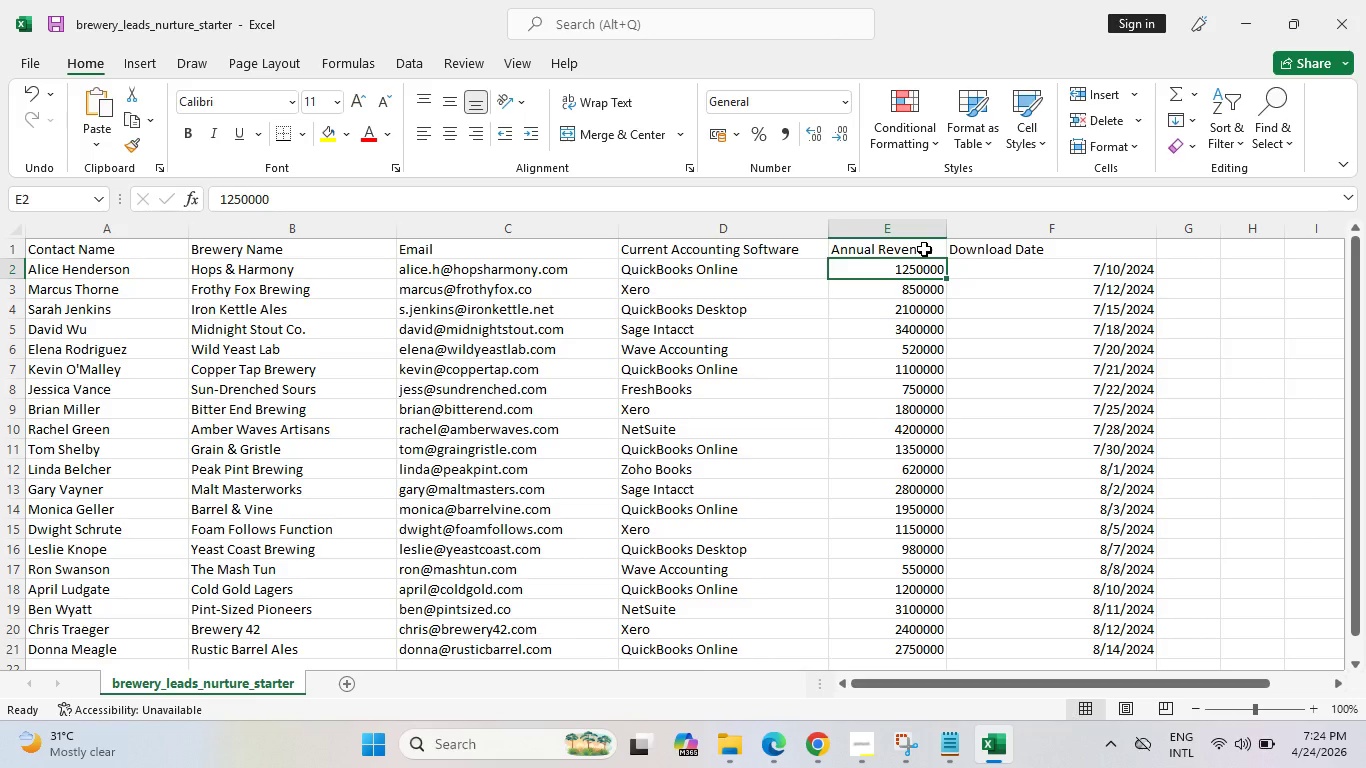 
wait(13.67)
 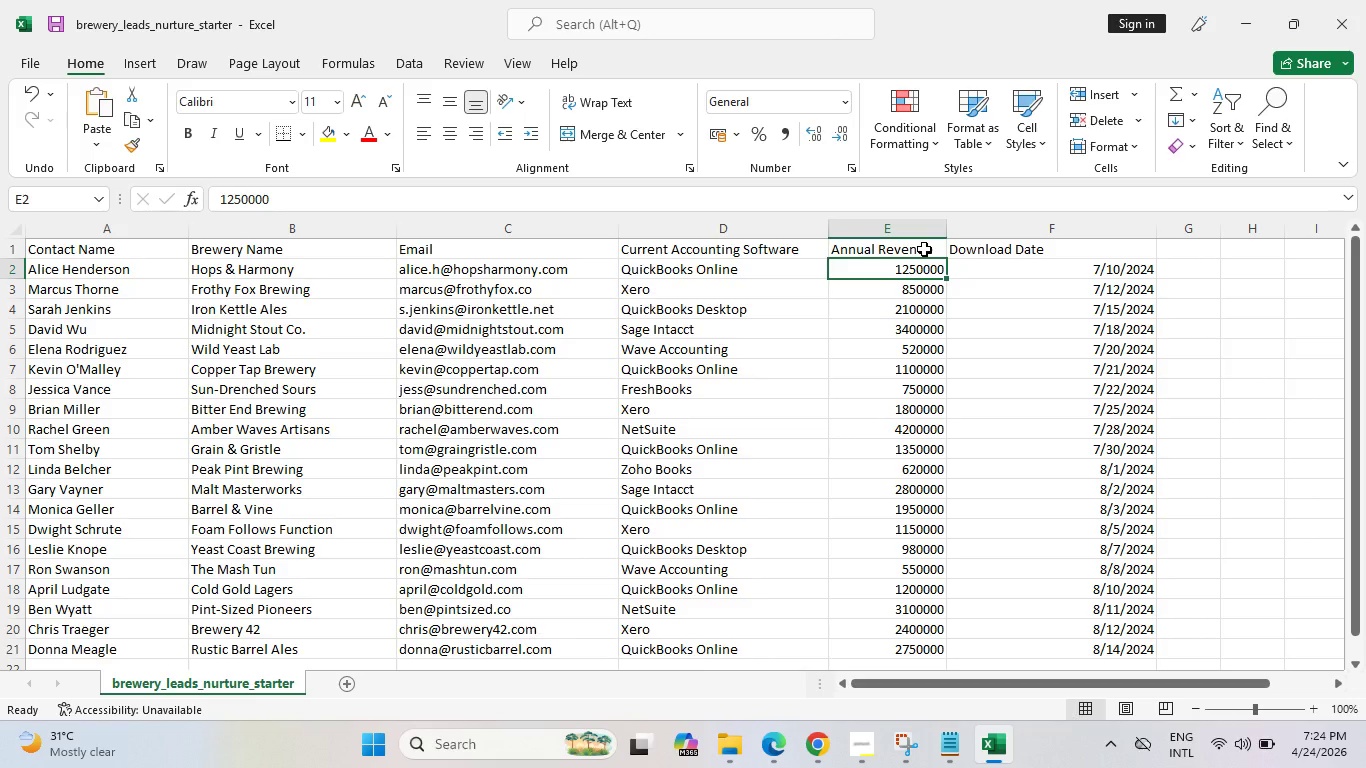 
left_click([816, 763])
 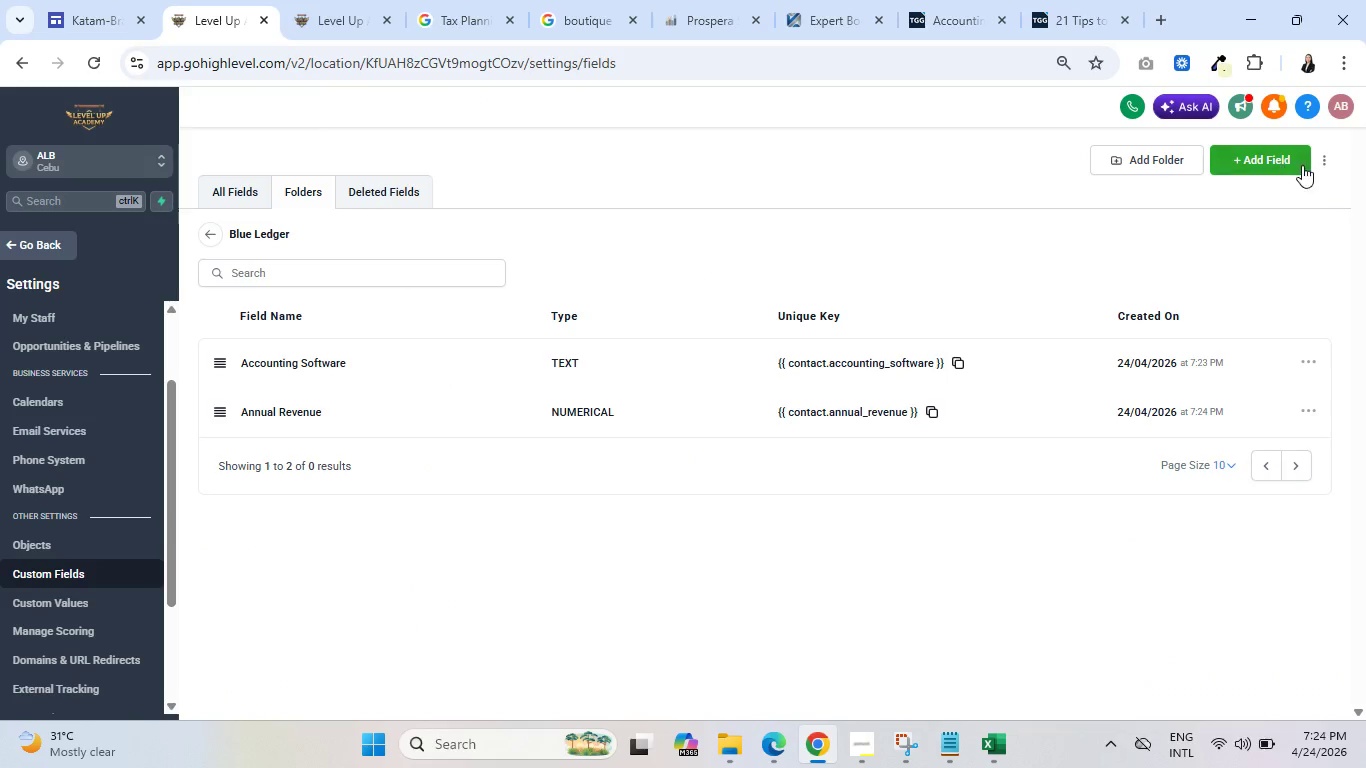 
left_click([1242, 159])
 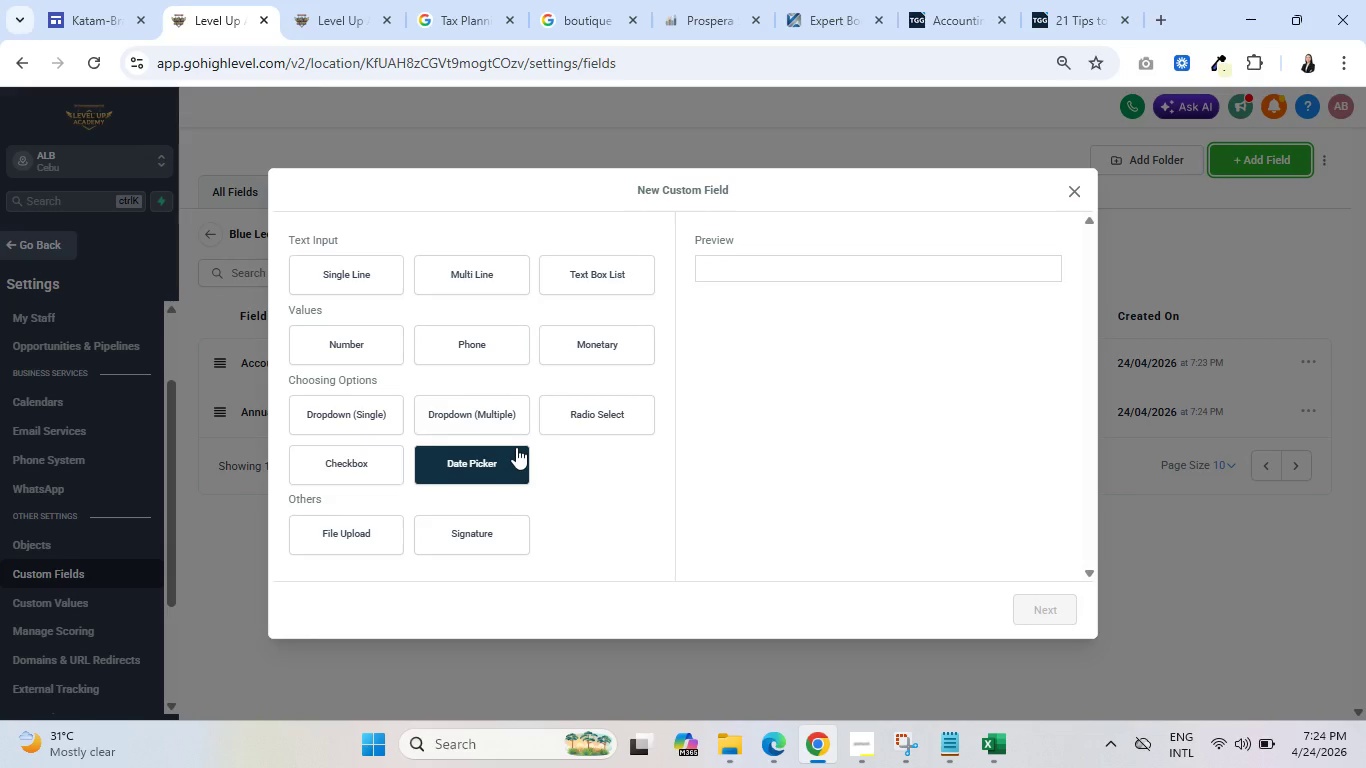 
wait(10.81)
 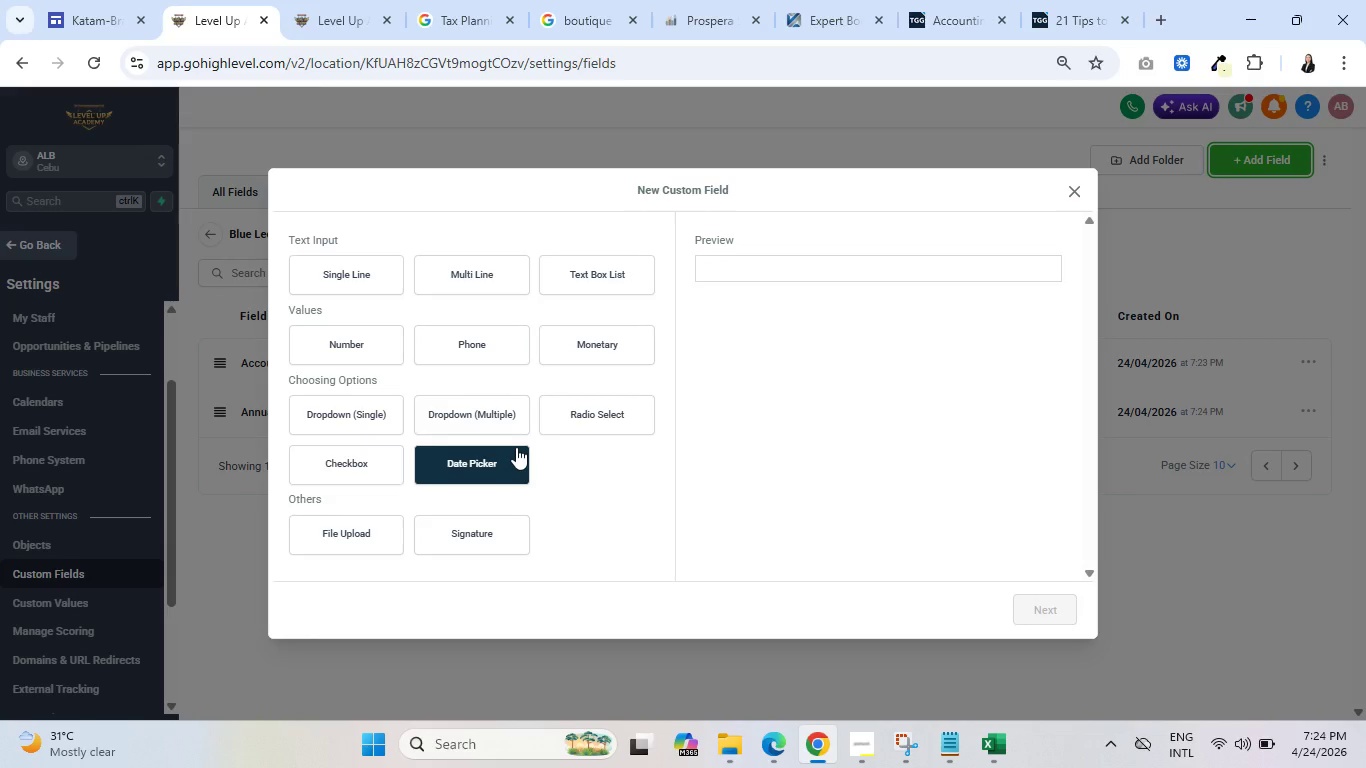 
left_click([467, 468])